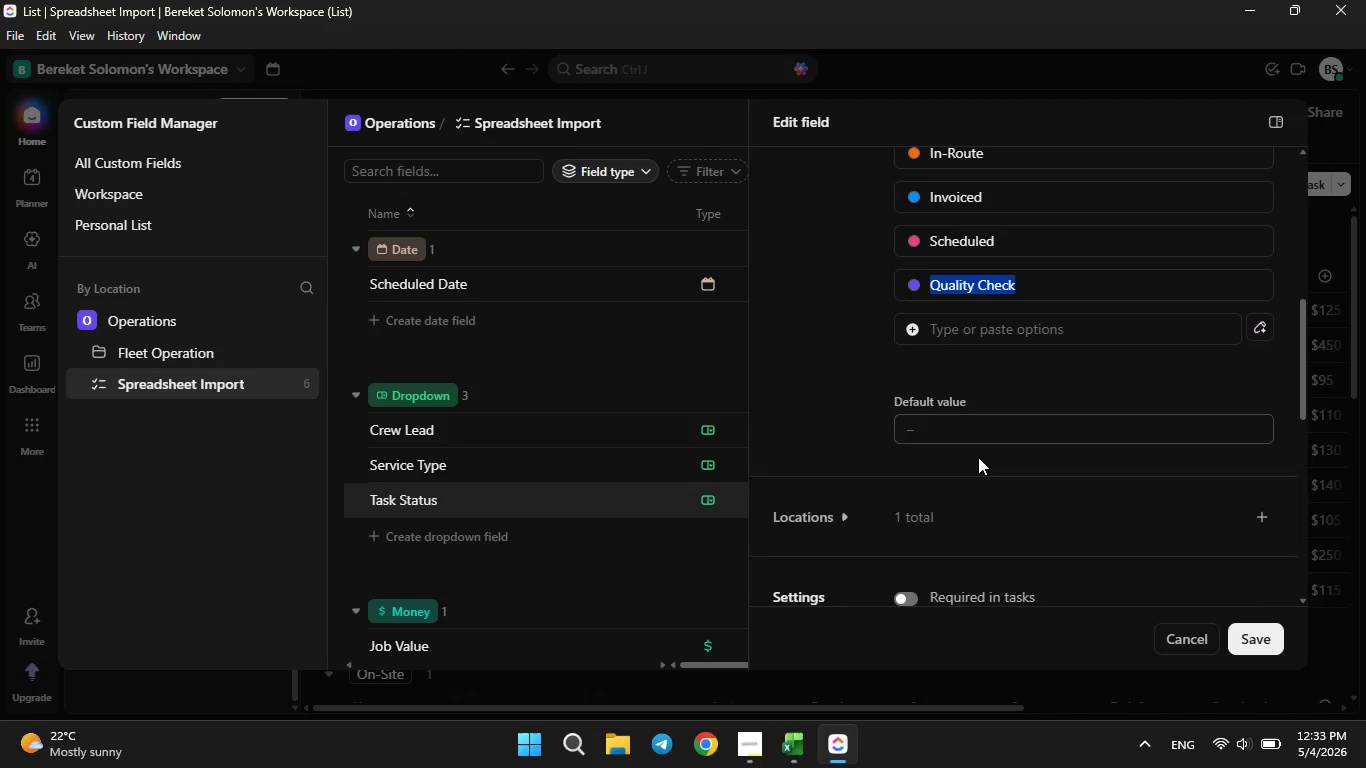 
scroll: coordinate [978, 457], scroll_direction: up, amount: 1.0
 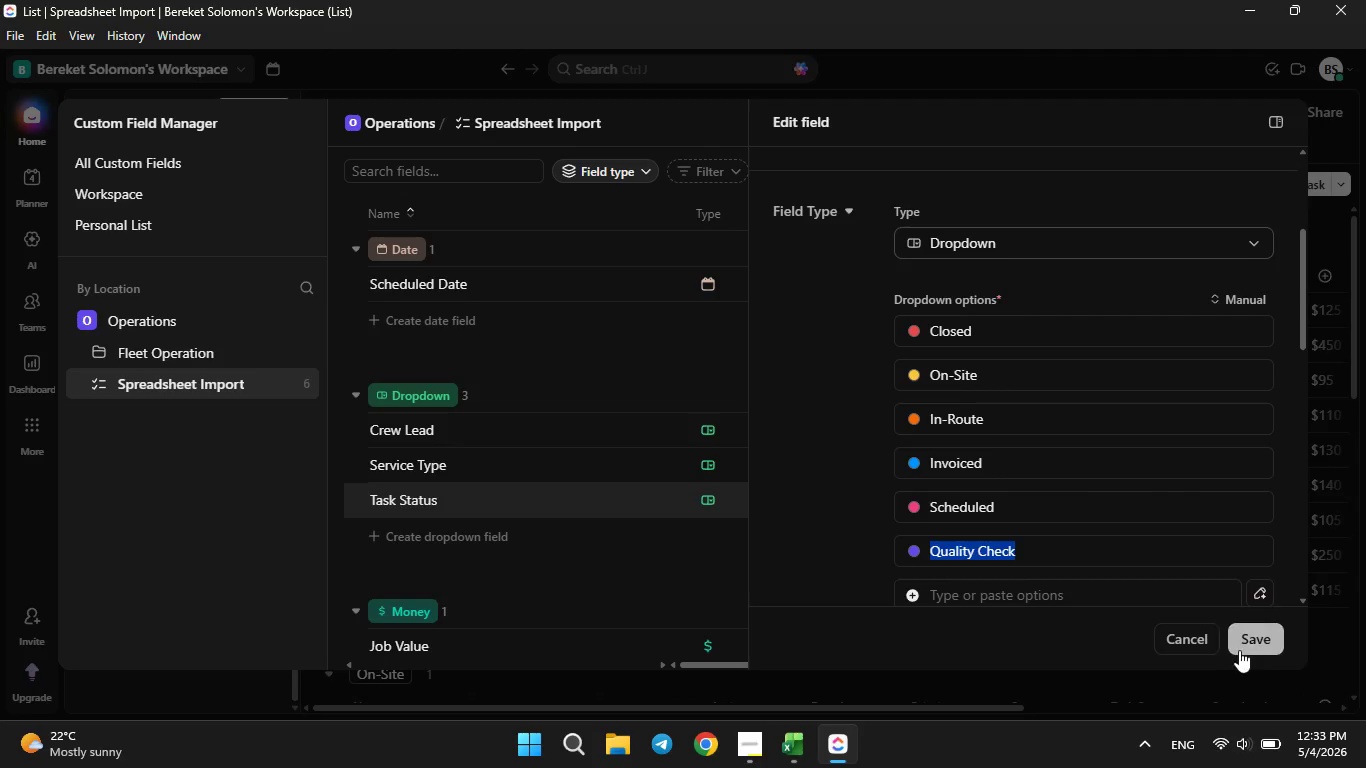 
left_click([1248, 645])
 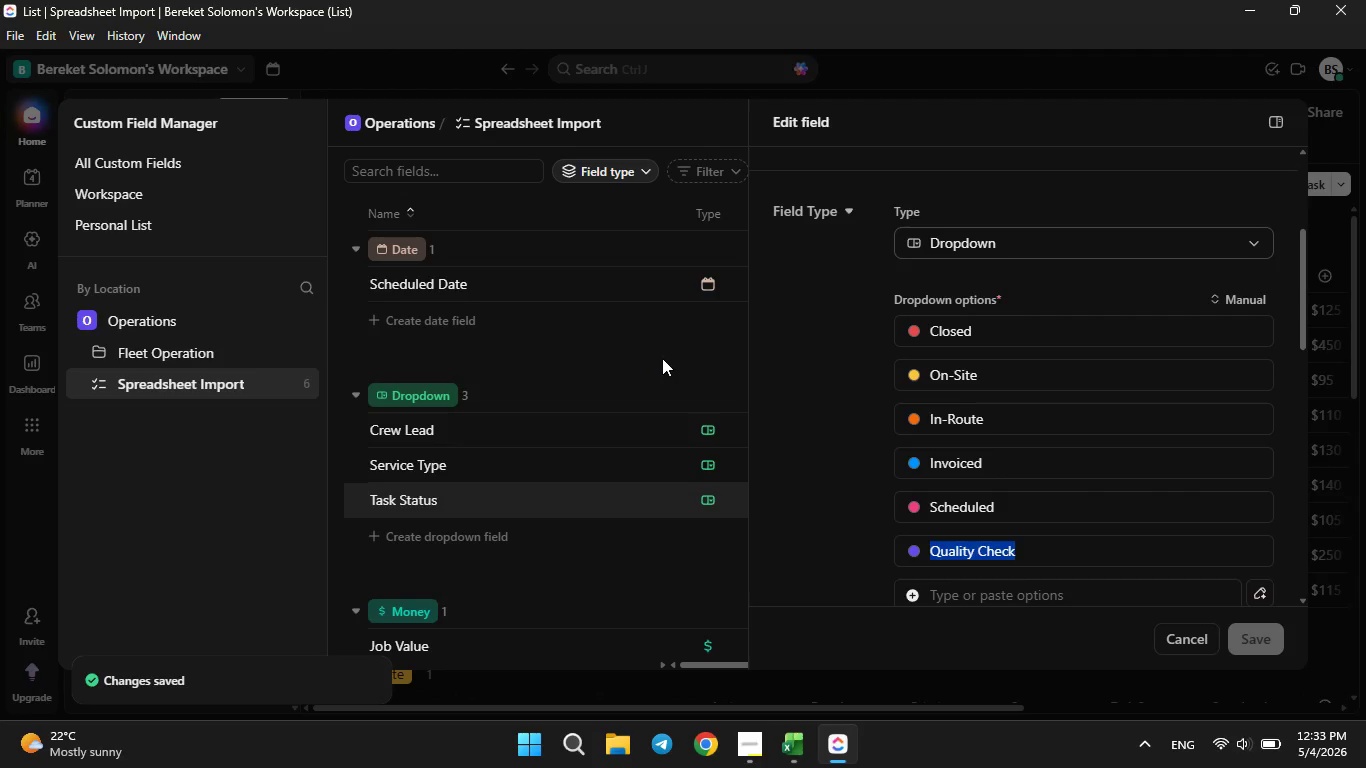 
wait(6.02)
 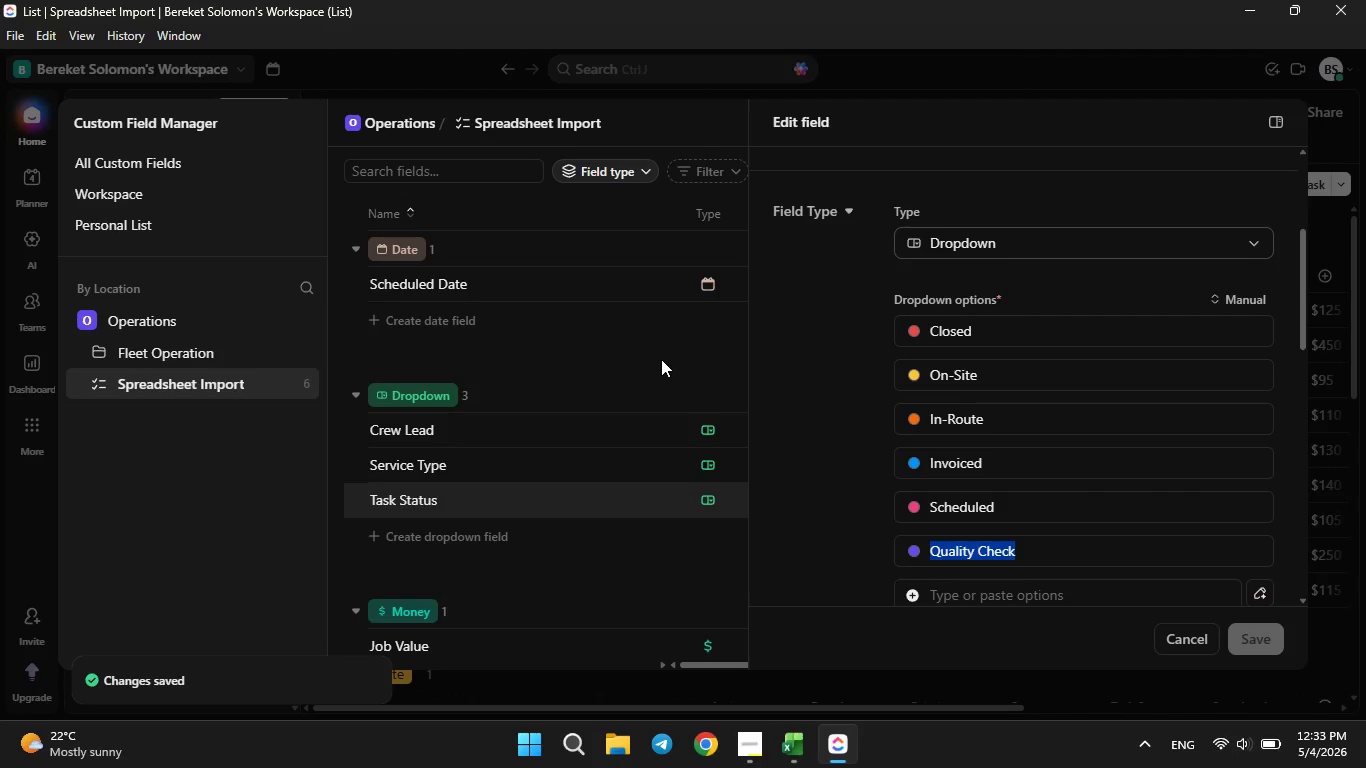 
left_click([580, 473])
 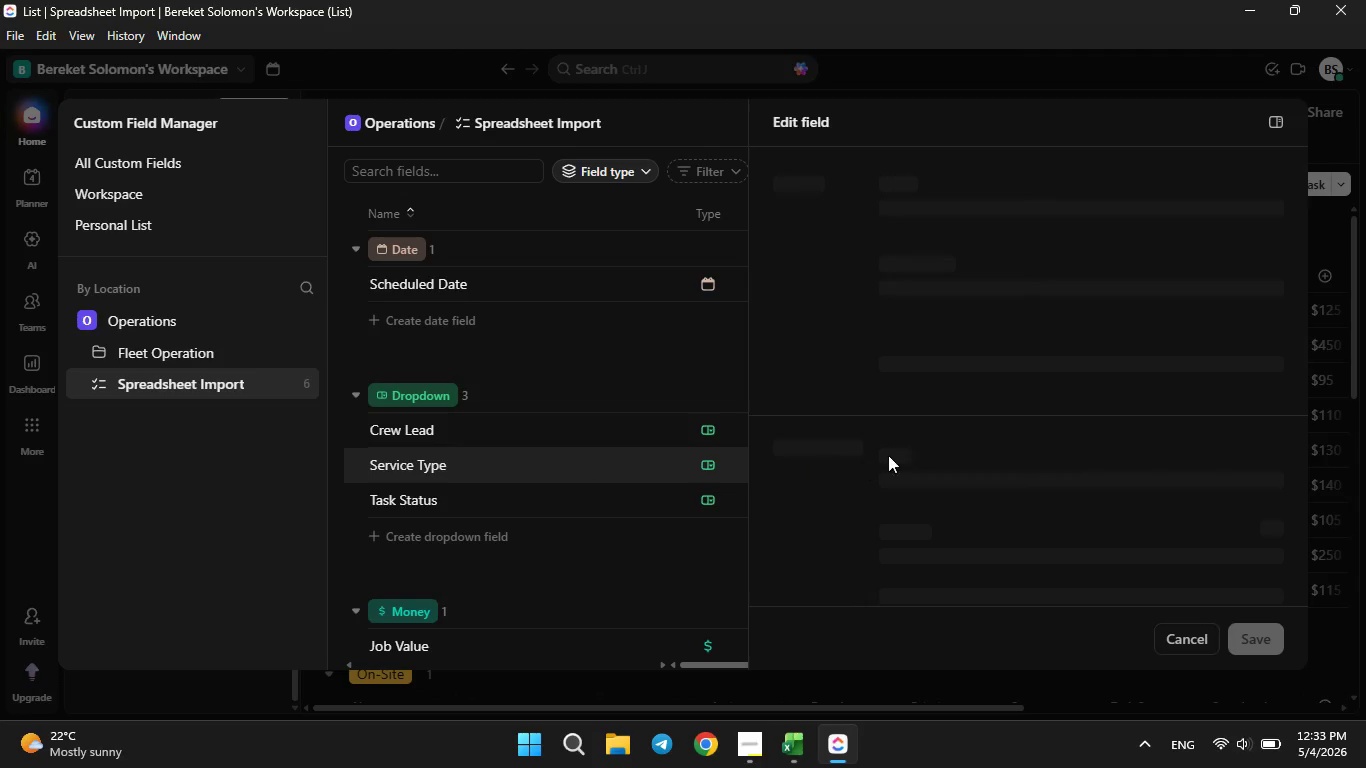 
scroll: coordinate [906, 447], scroll_direction: none, amount: 0.0
 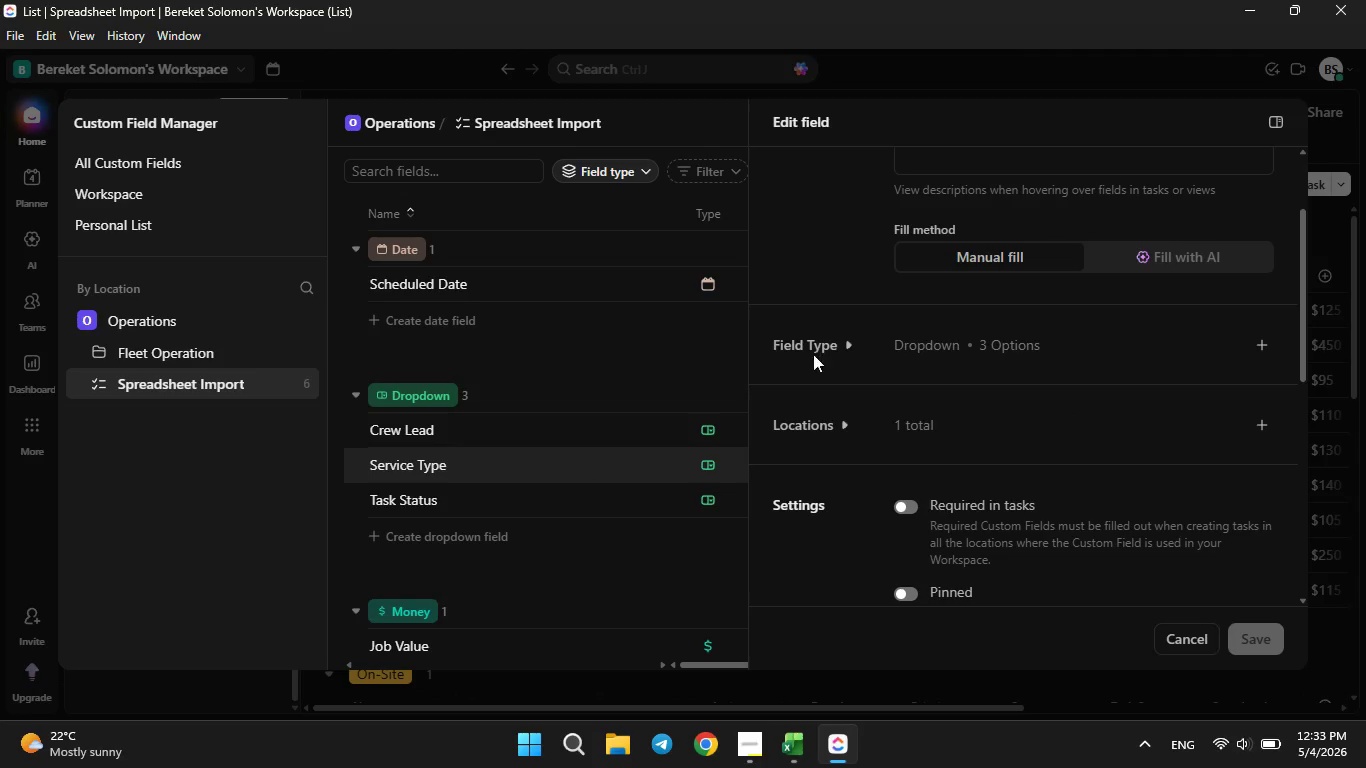 
left_click([810, 346])
 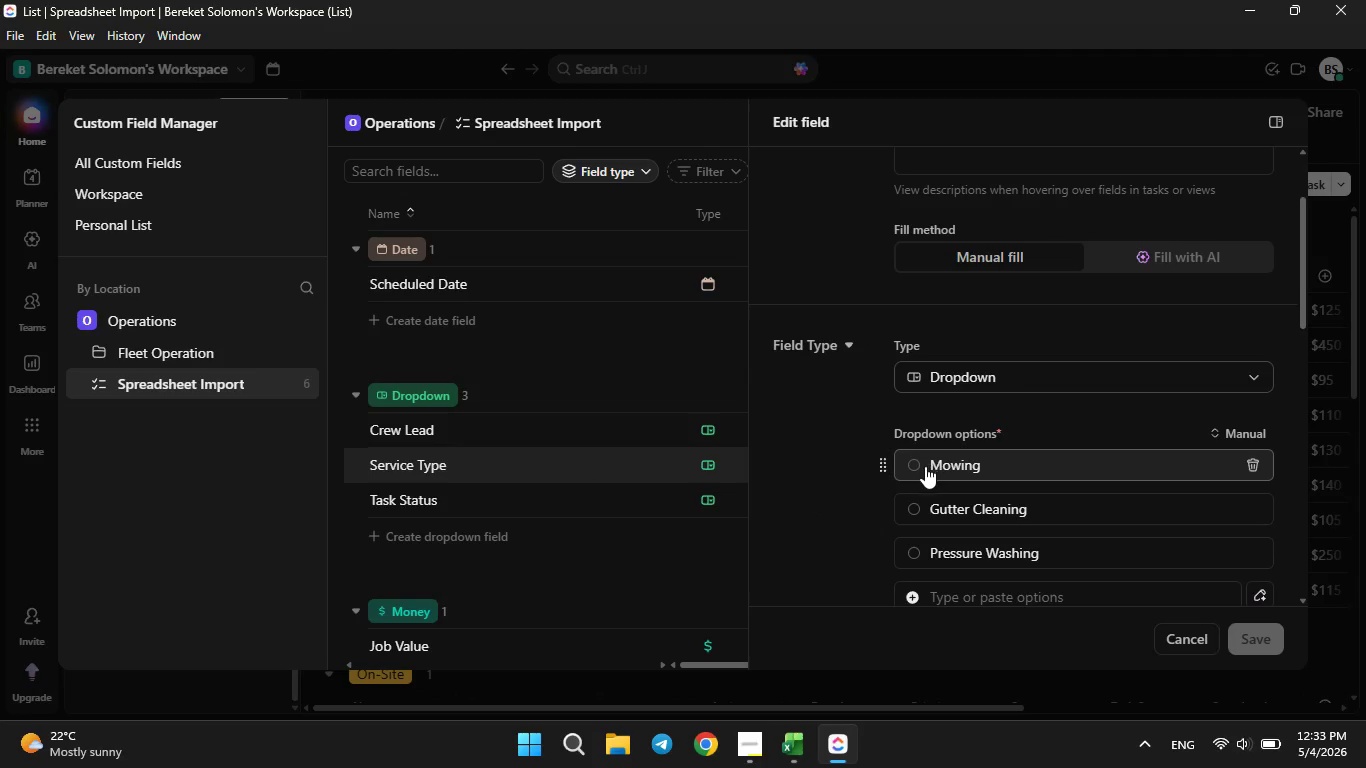 
left_click([914, 466])
 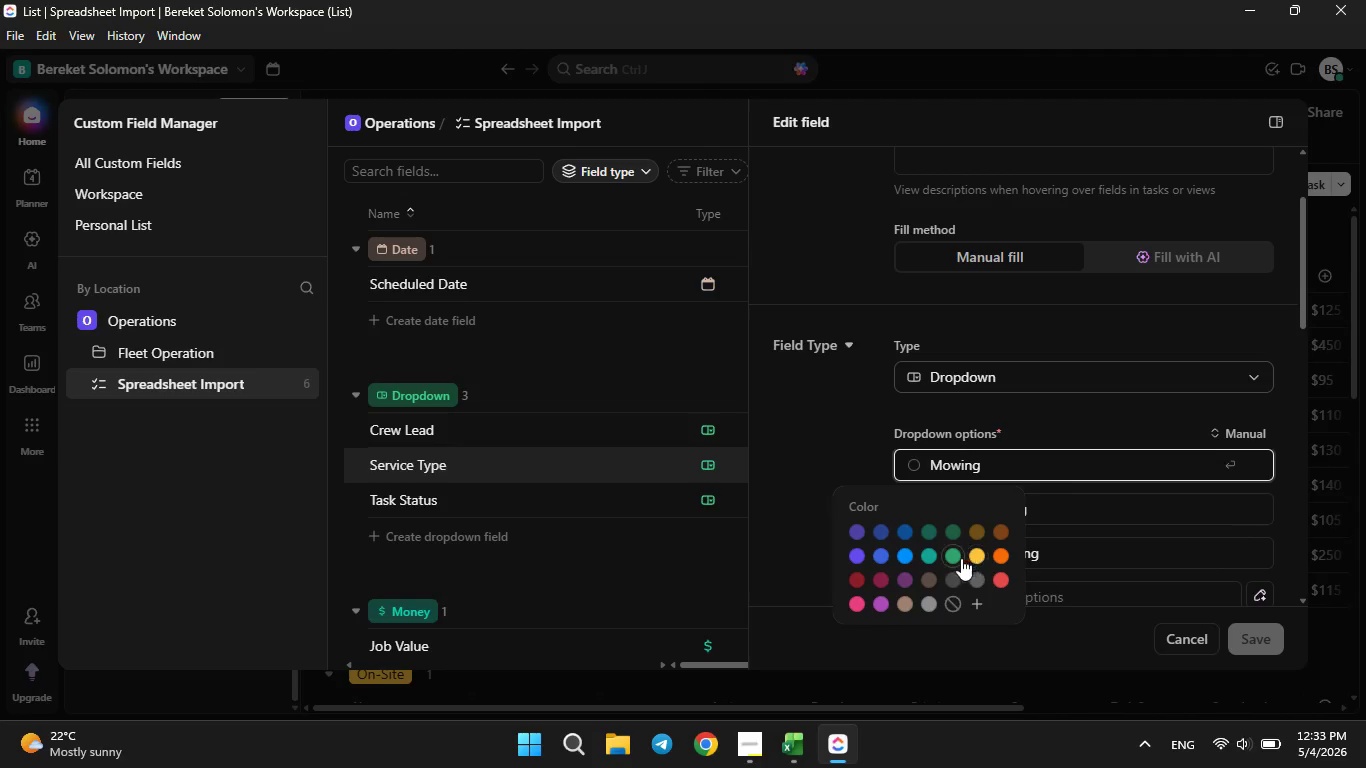 
left_click([945, 558])
 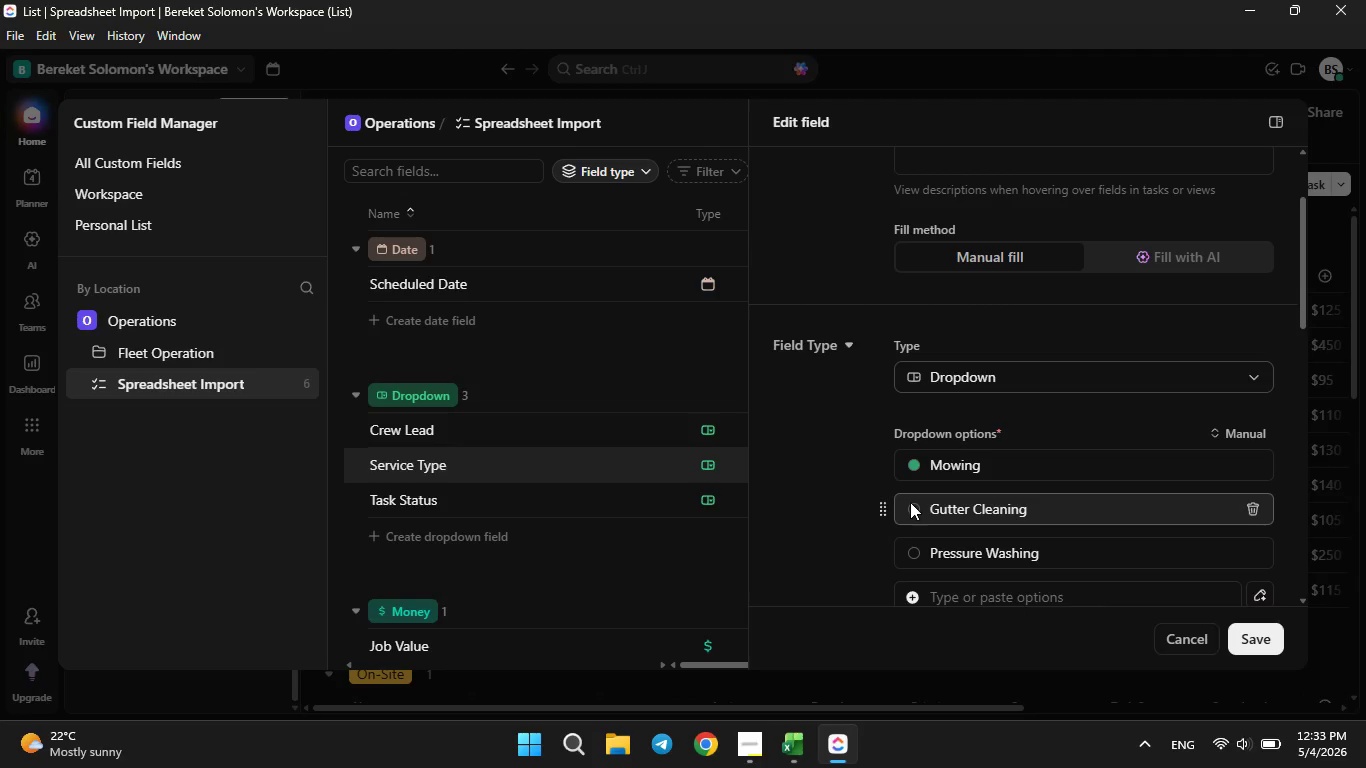 
double_click([915, 508])
 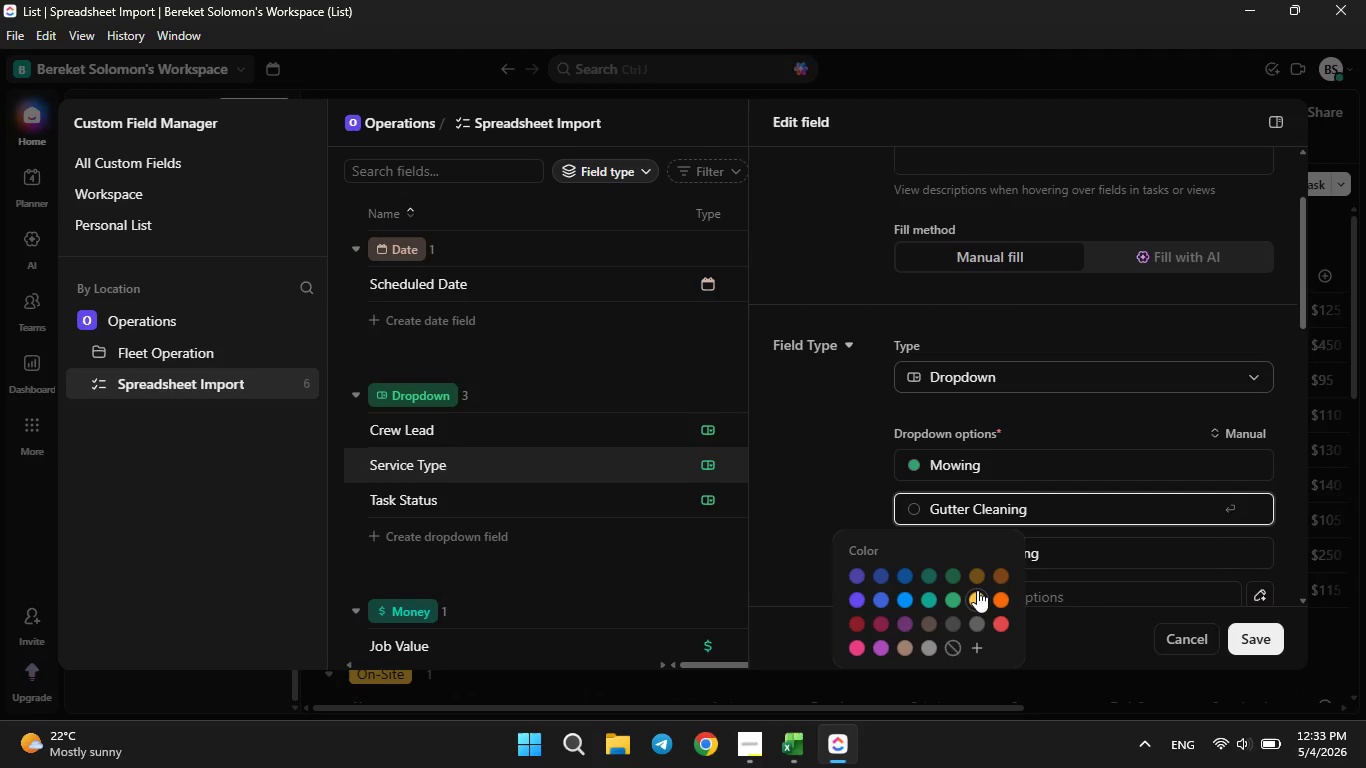 
left_click([977, 590])
 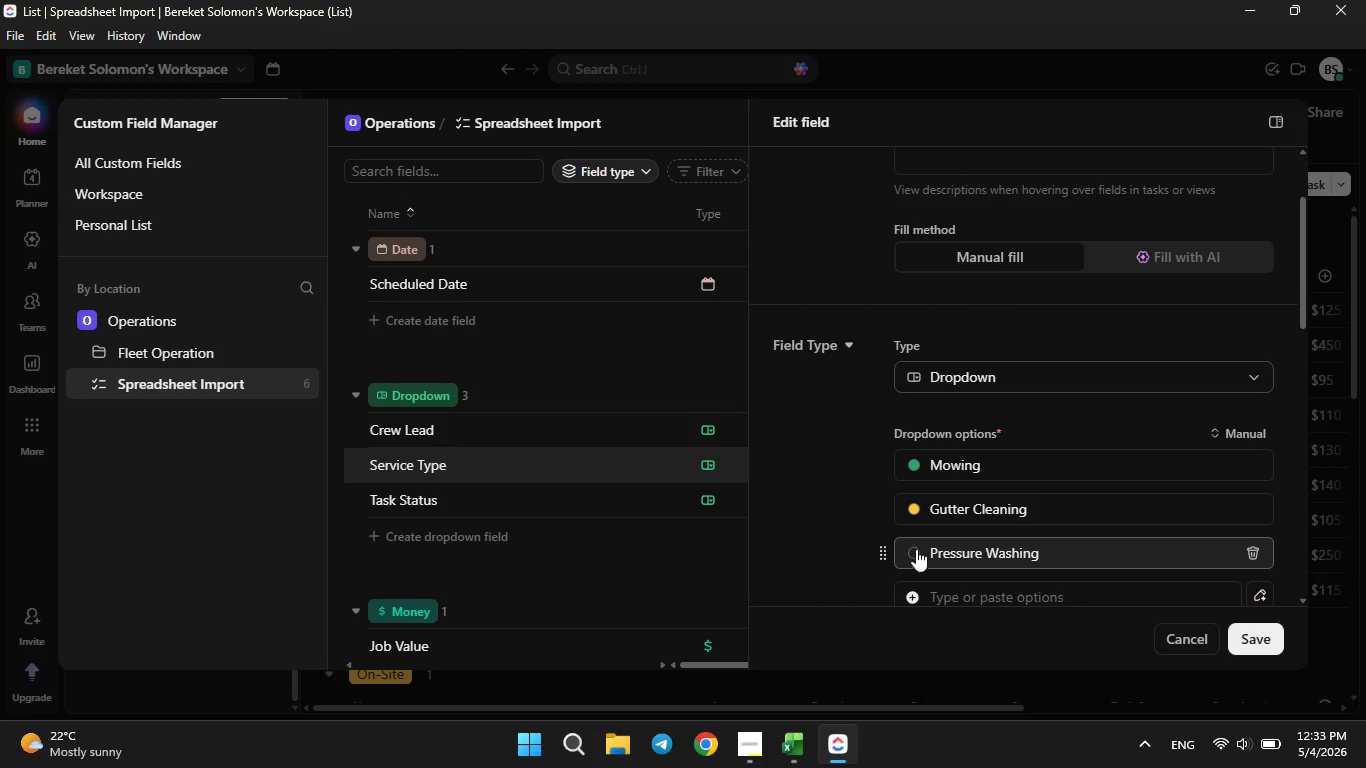 
left_click([916, 549])
 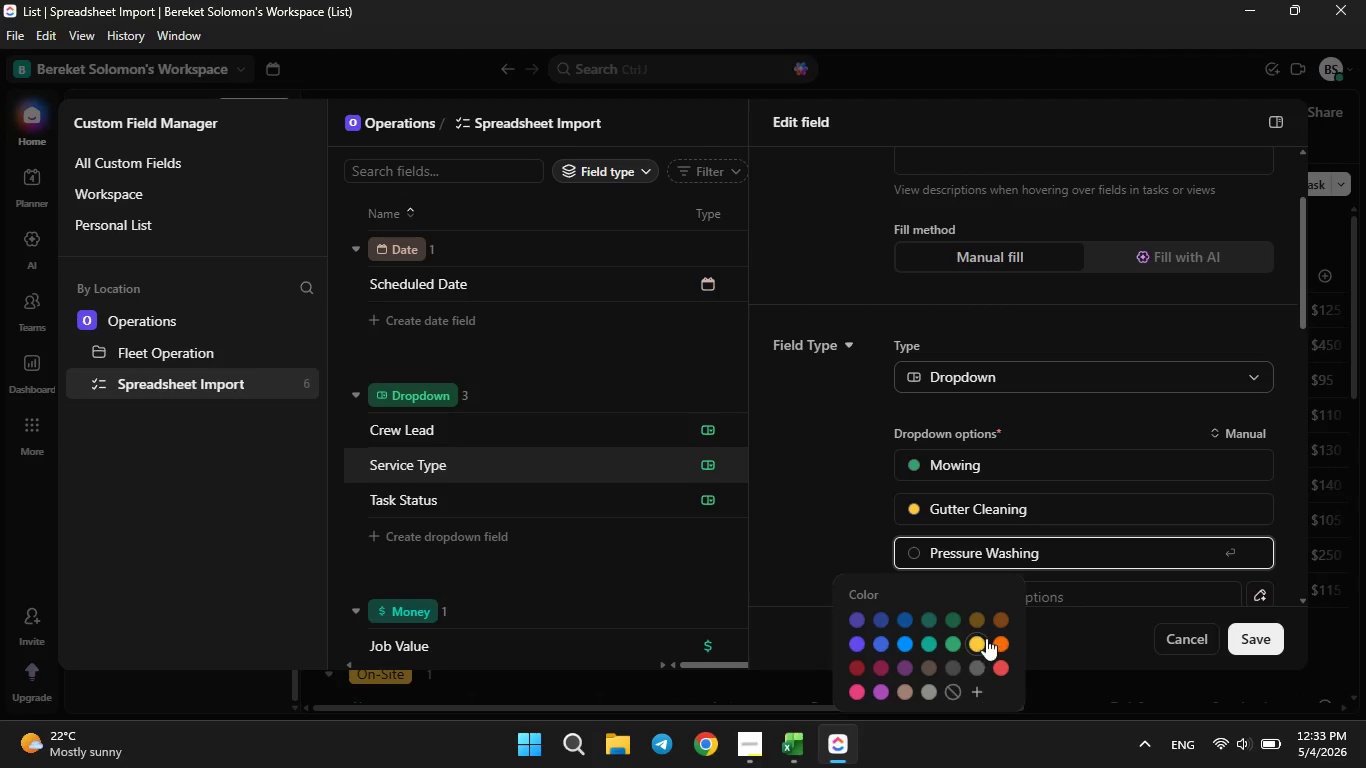 
left_click([1005, 629])
 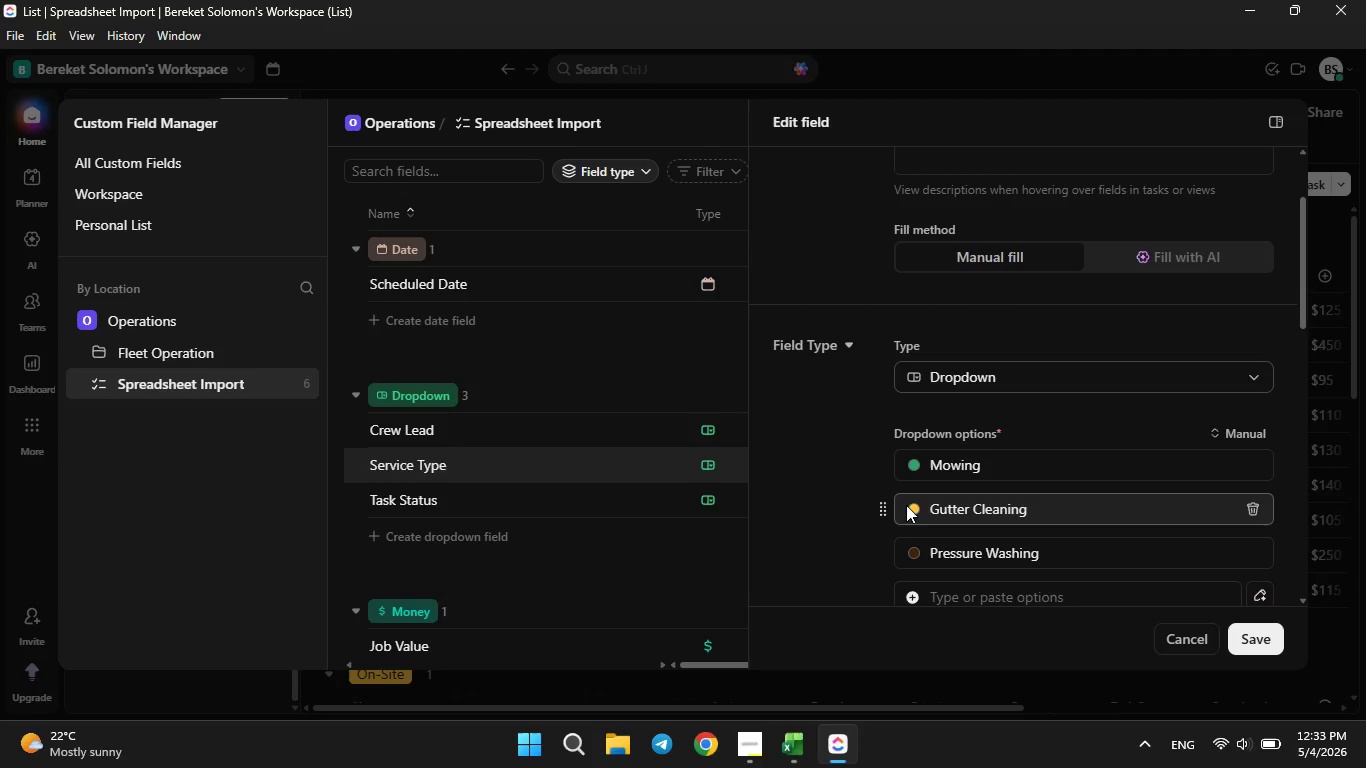 
double_click([914, 509])
 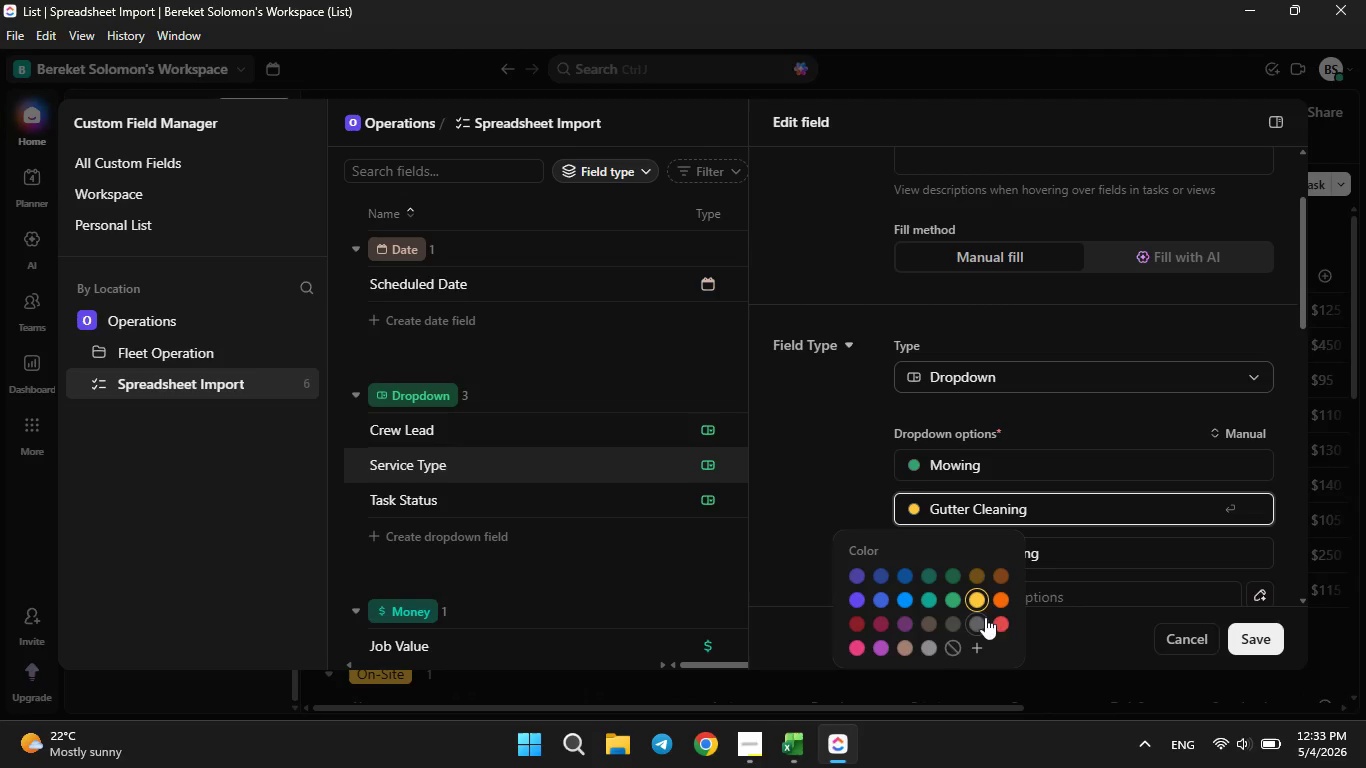 
left_click([1002, 620])
 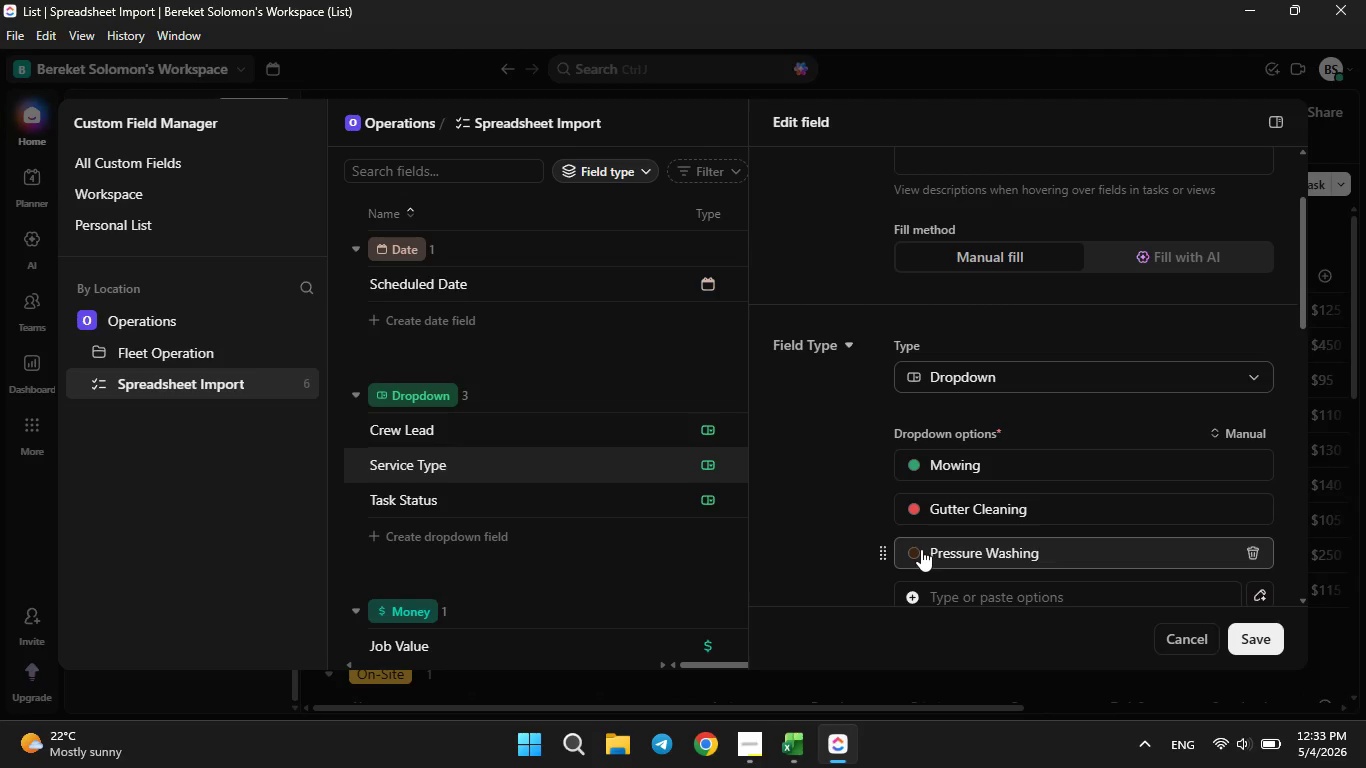 
left_click([920, 549])
 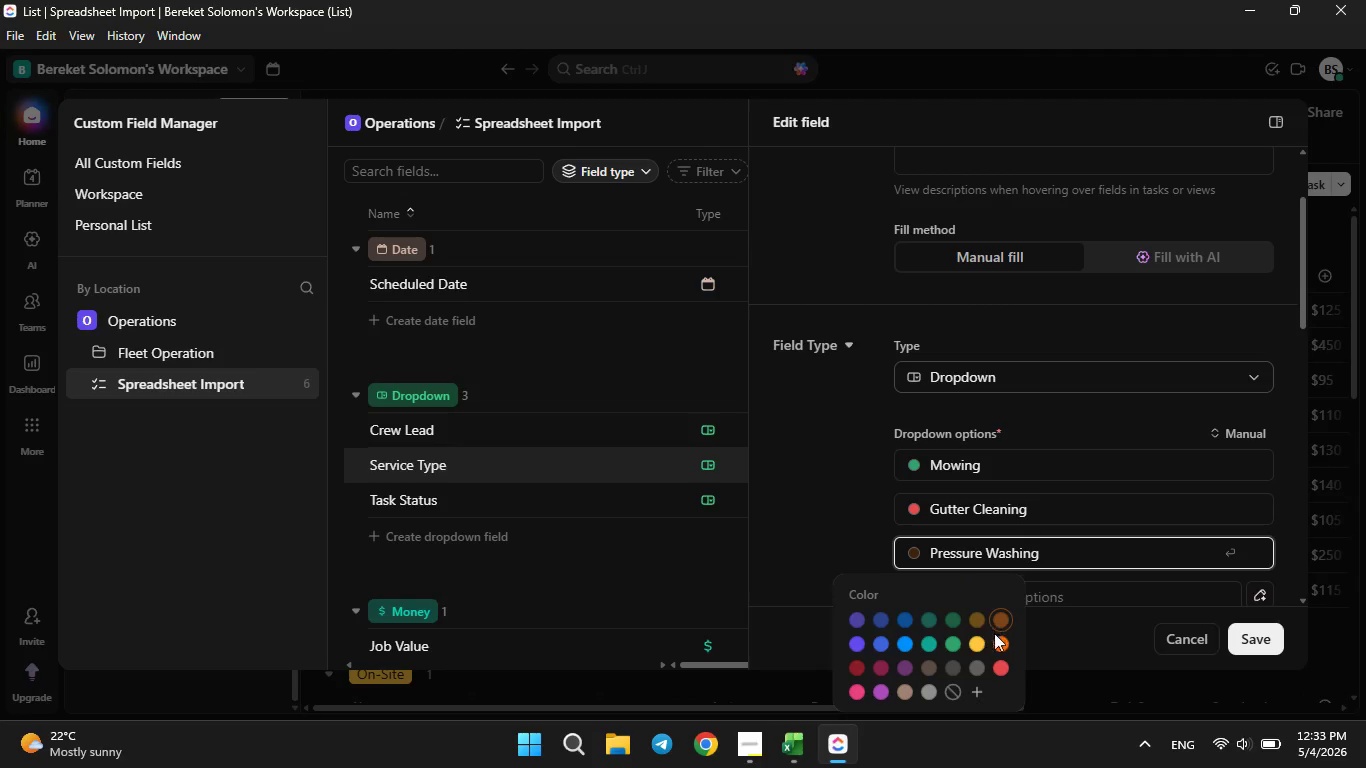 
left_click([996, 644])
 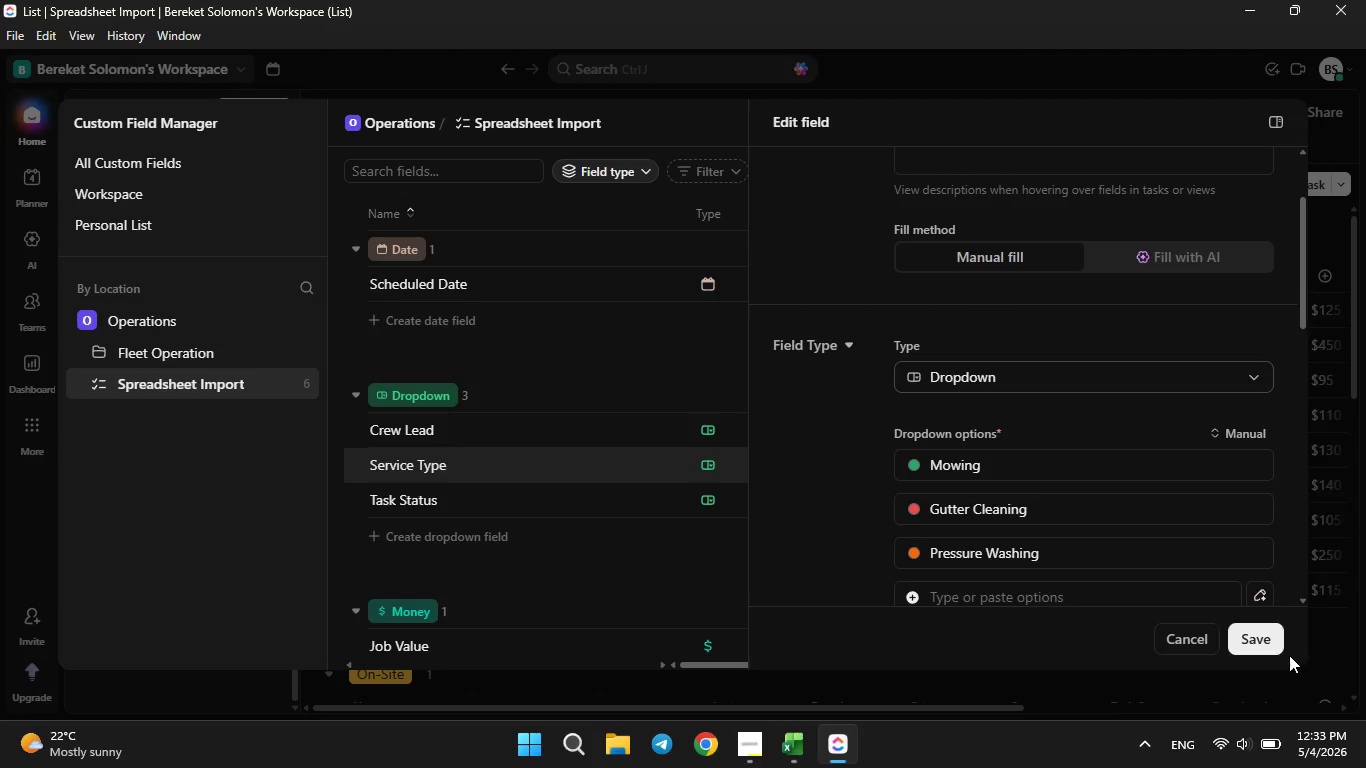 
left_click([1271, 639])
 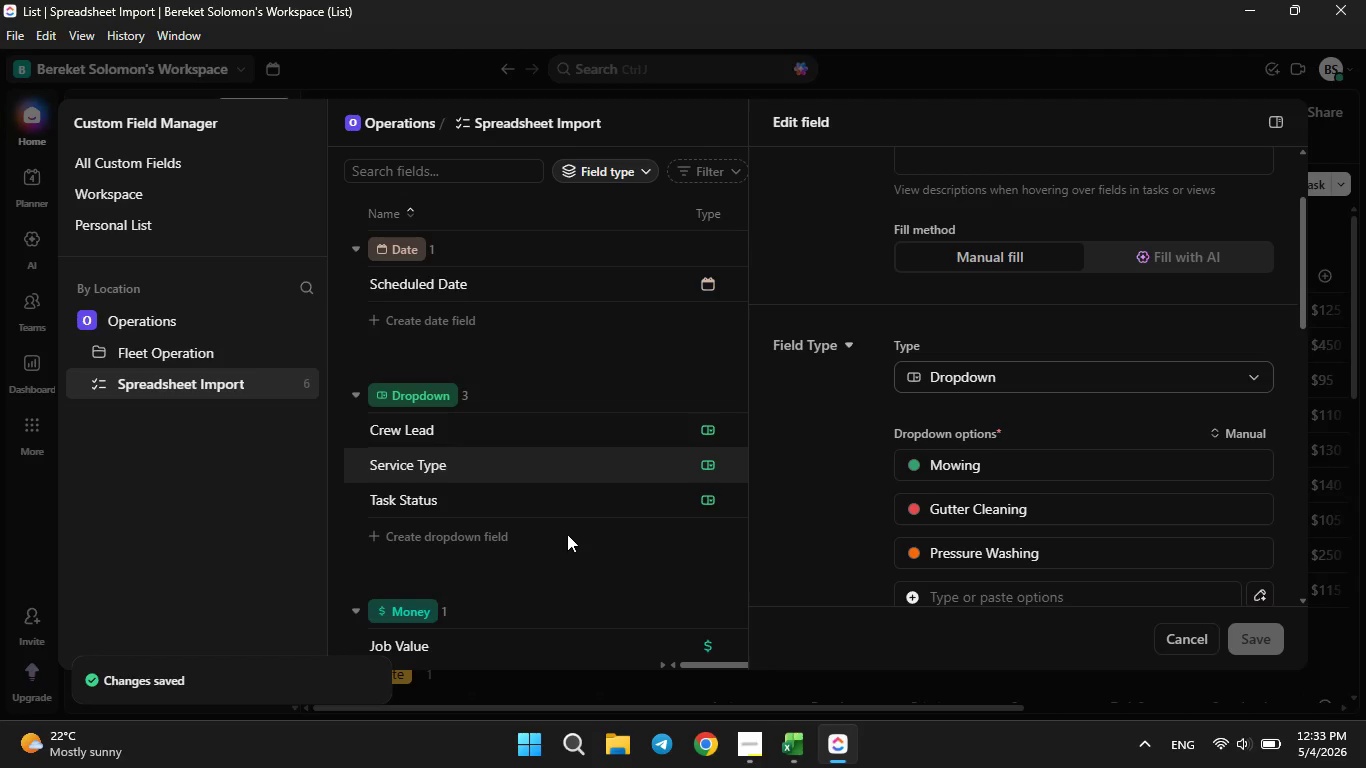 
left_click([664, 557])
 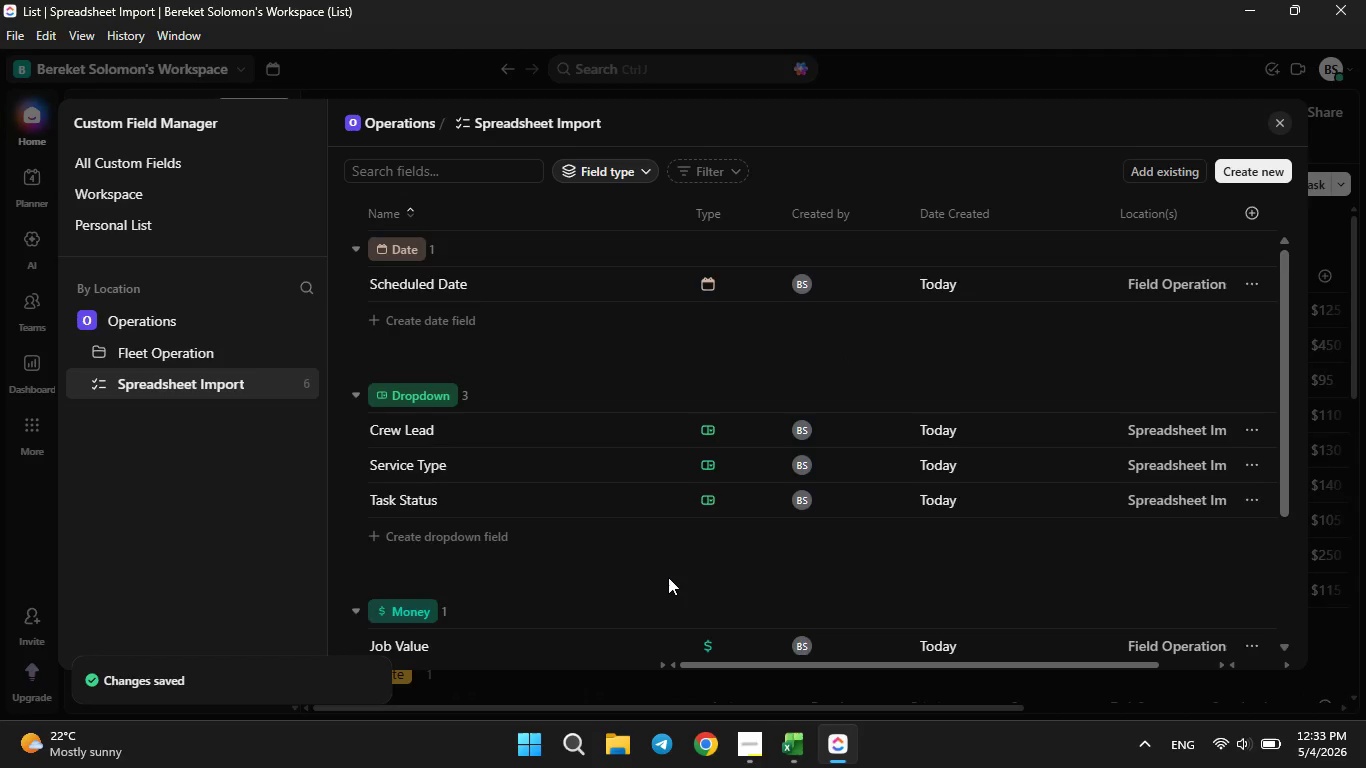 
scroll: coordinate [667, 569], scroll_direction: none, amount: 0.0
 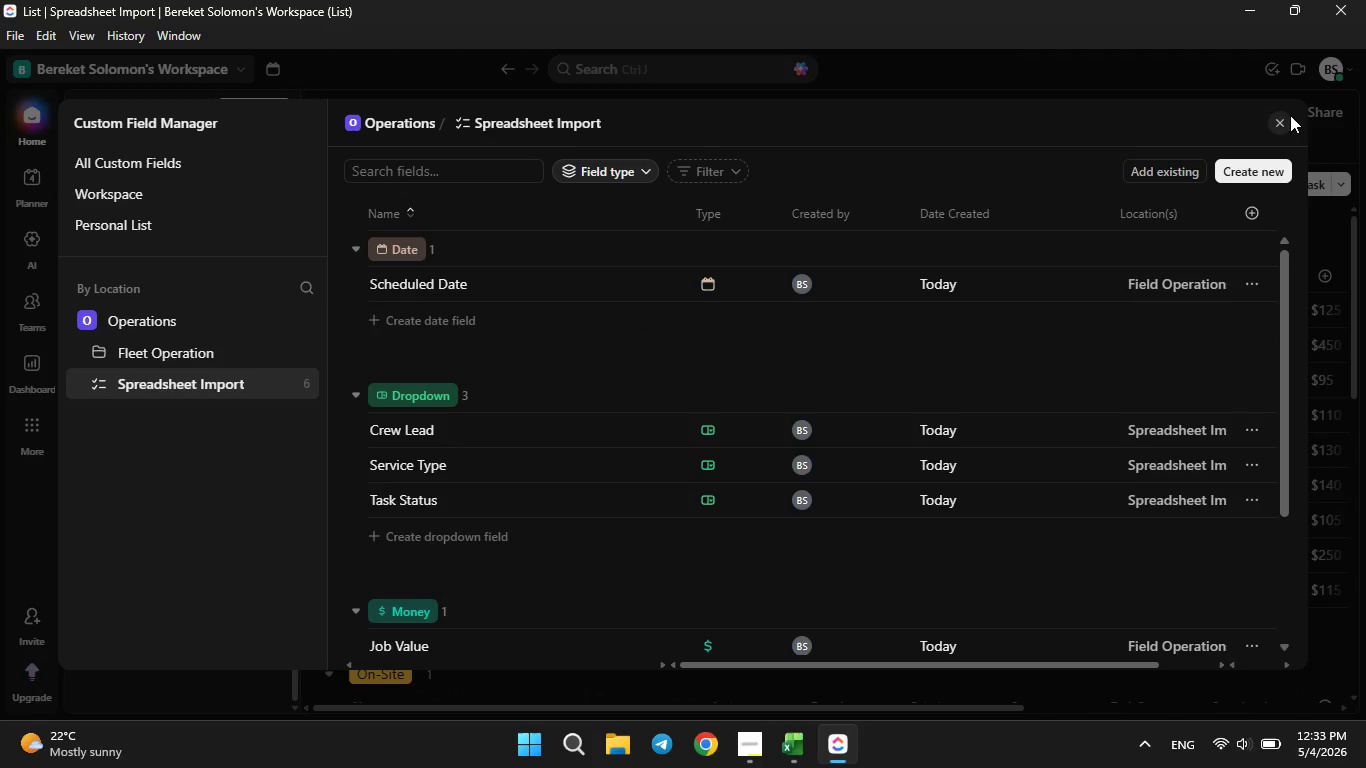 
left_click([1267, 121])
 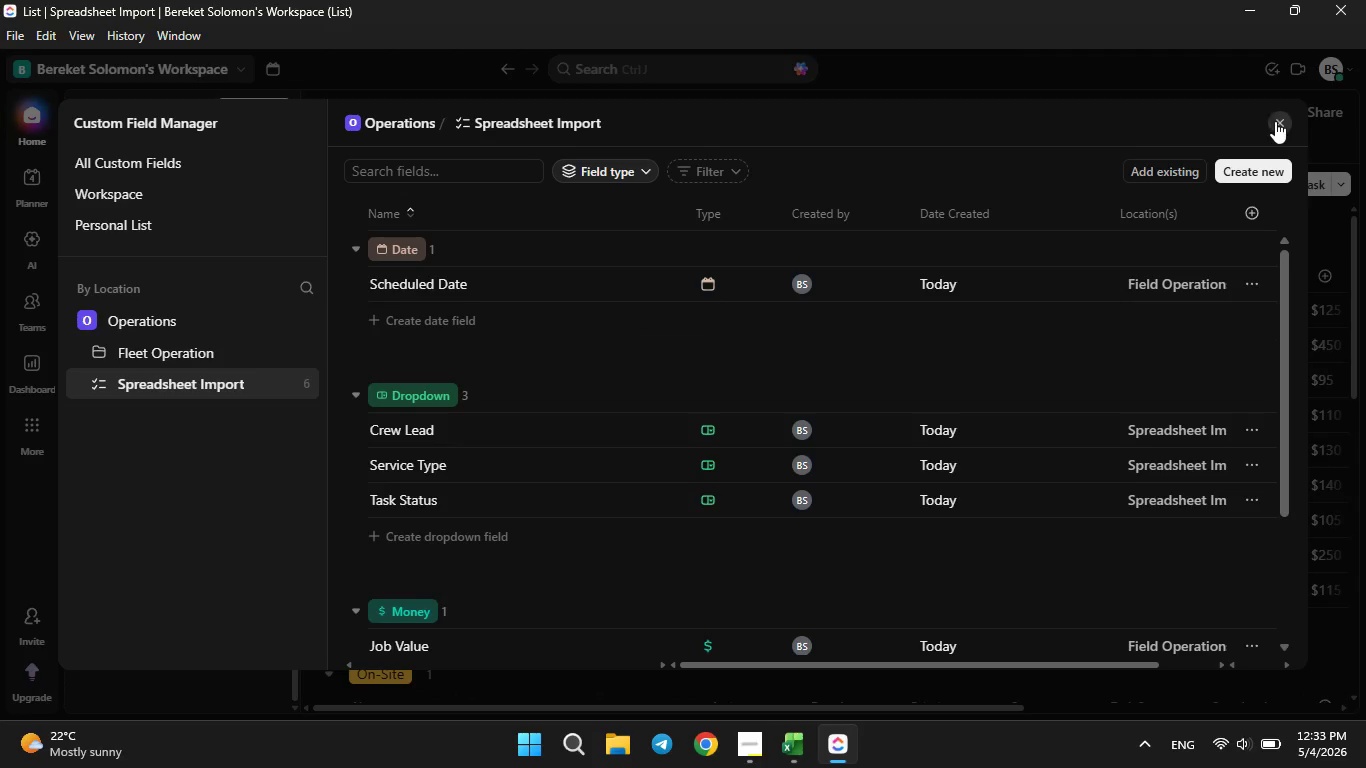 
double_click([1275, 121])
 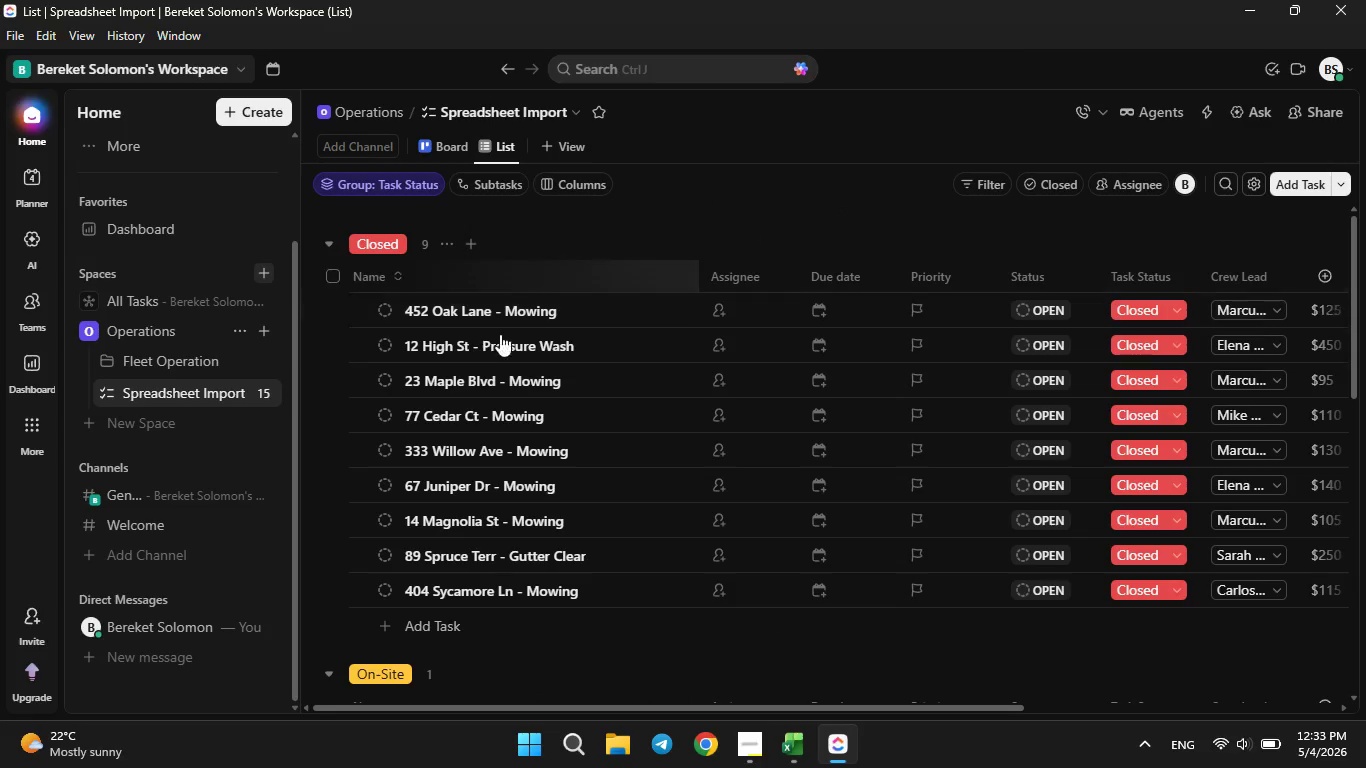 
scroll: coordinate [501, 340], scroll_direction: down, amount: 4.0
 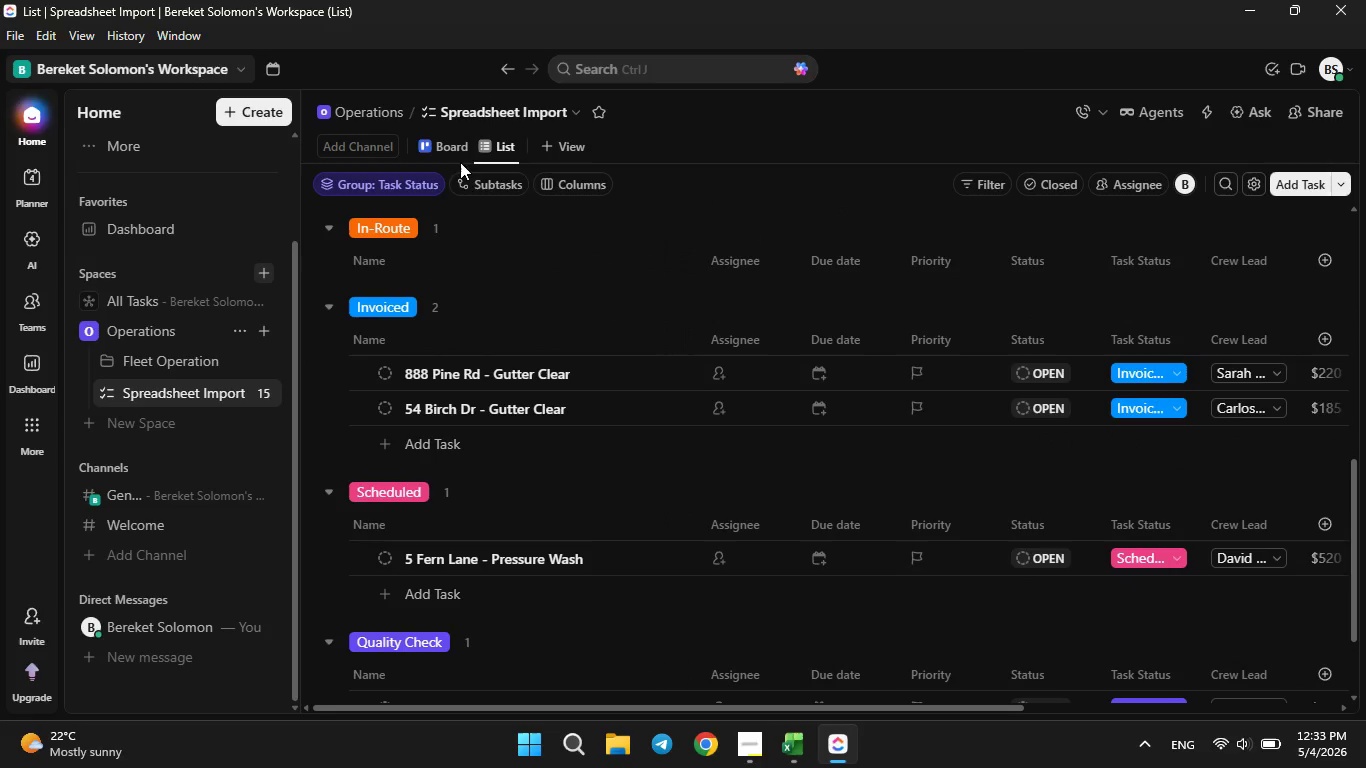 
left_click_drag(start_coordinate=[448, 140], to_coordinate=[496, 140])
 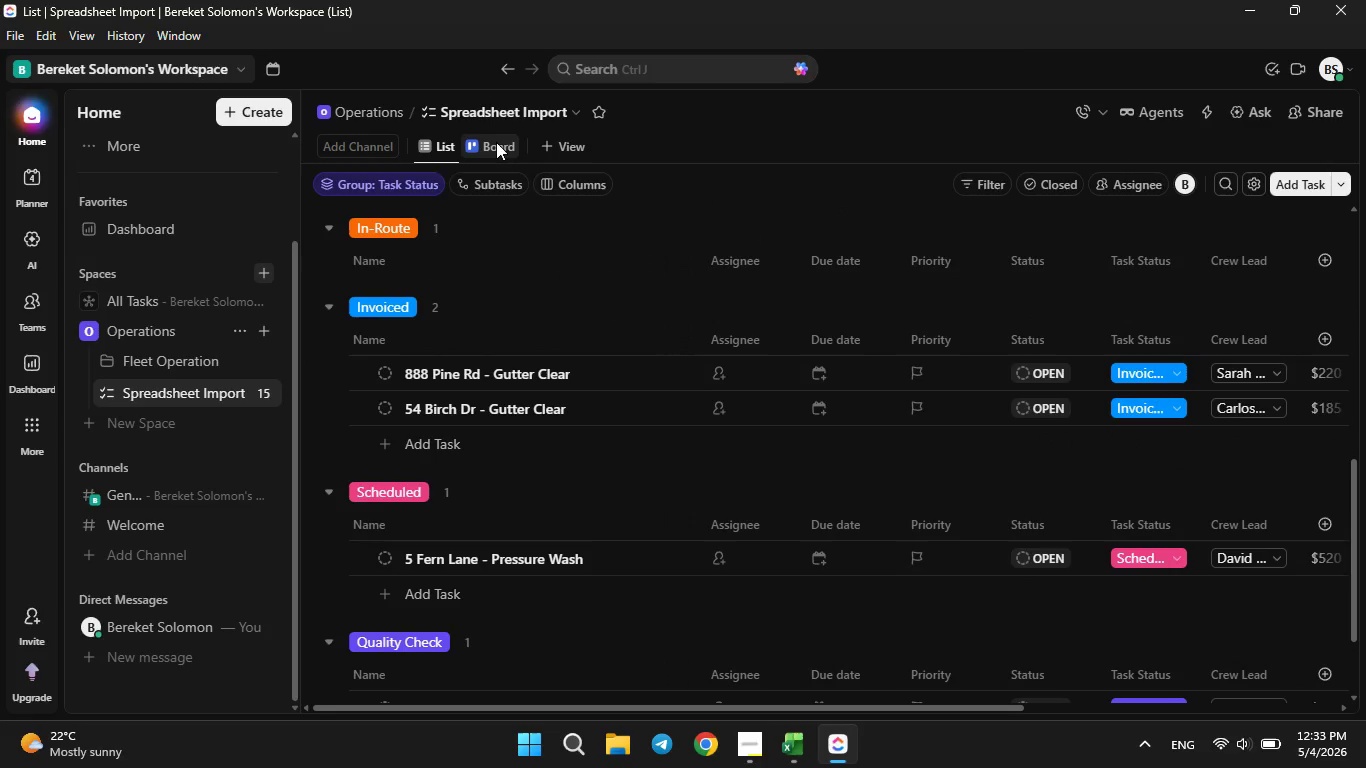 
left_click([496, 142])